 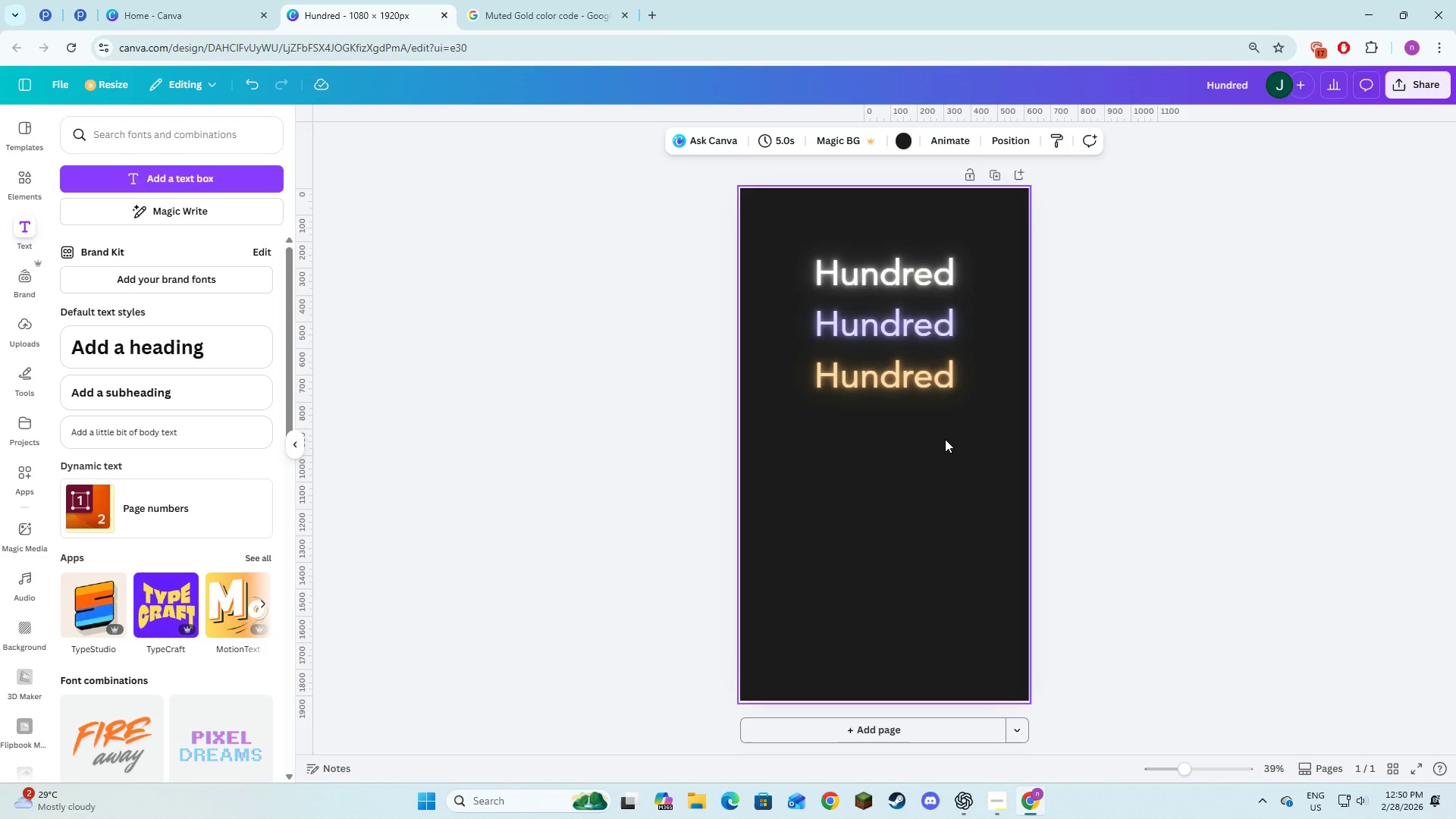 
left_click([917, 383])
 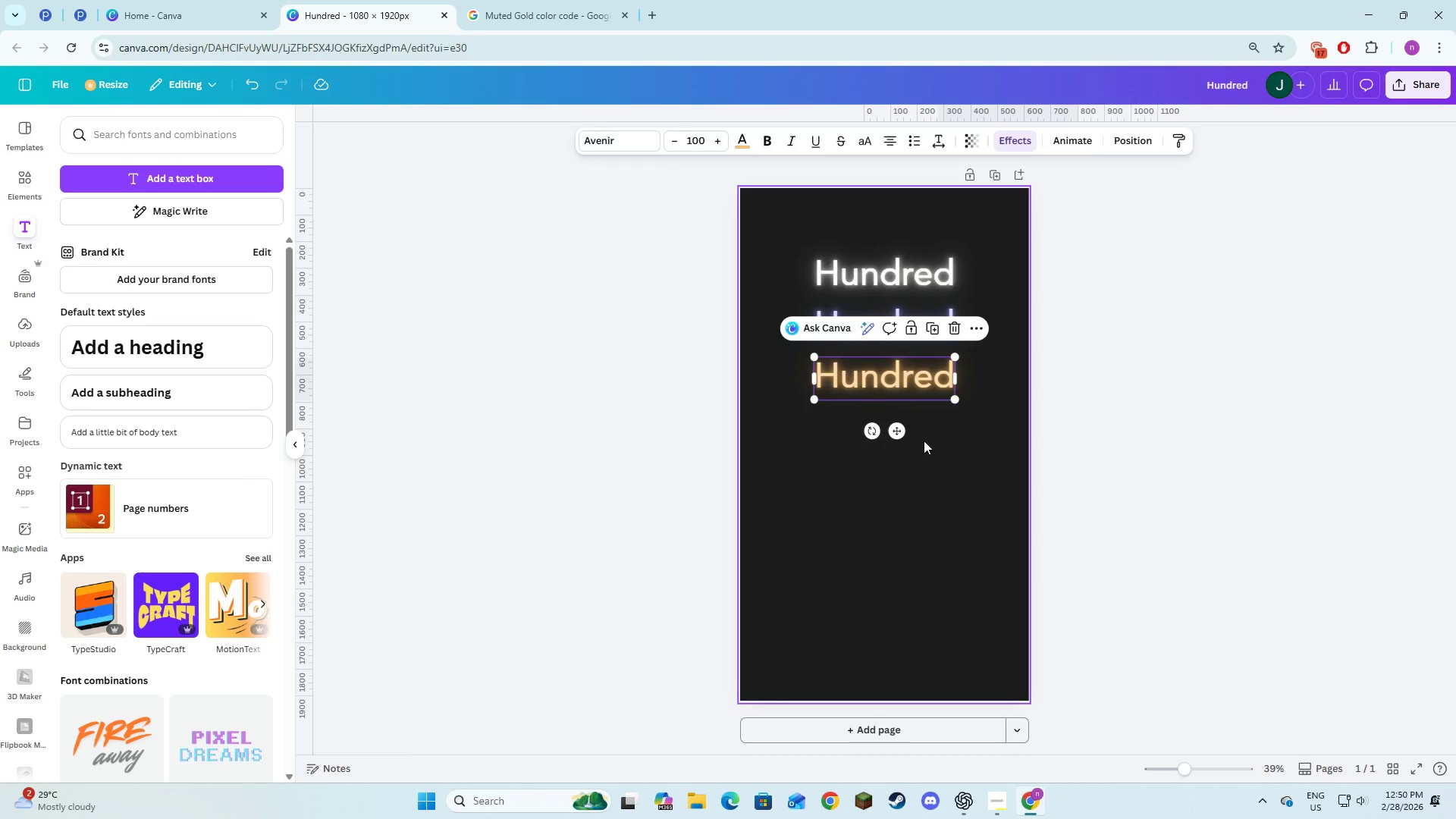 
left_click([905, 503])
 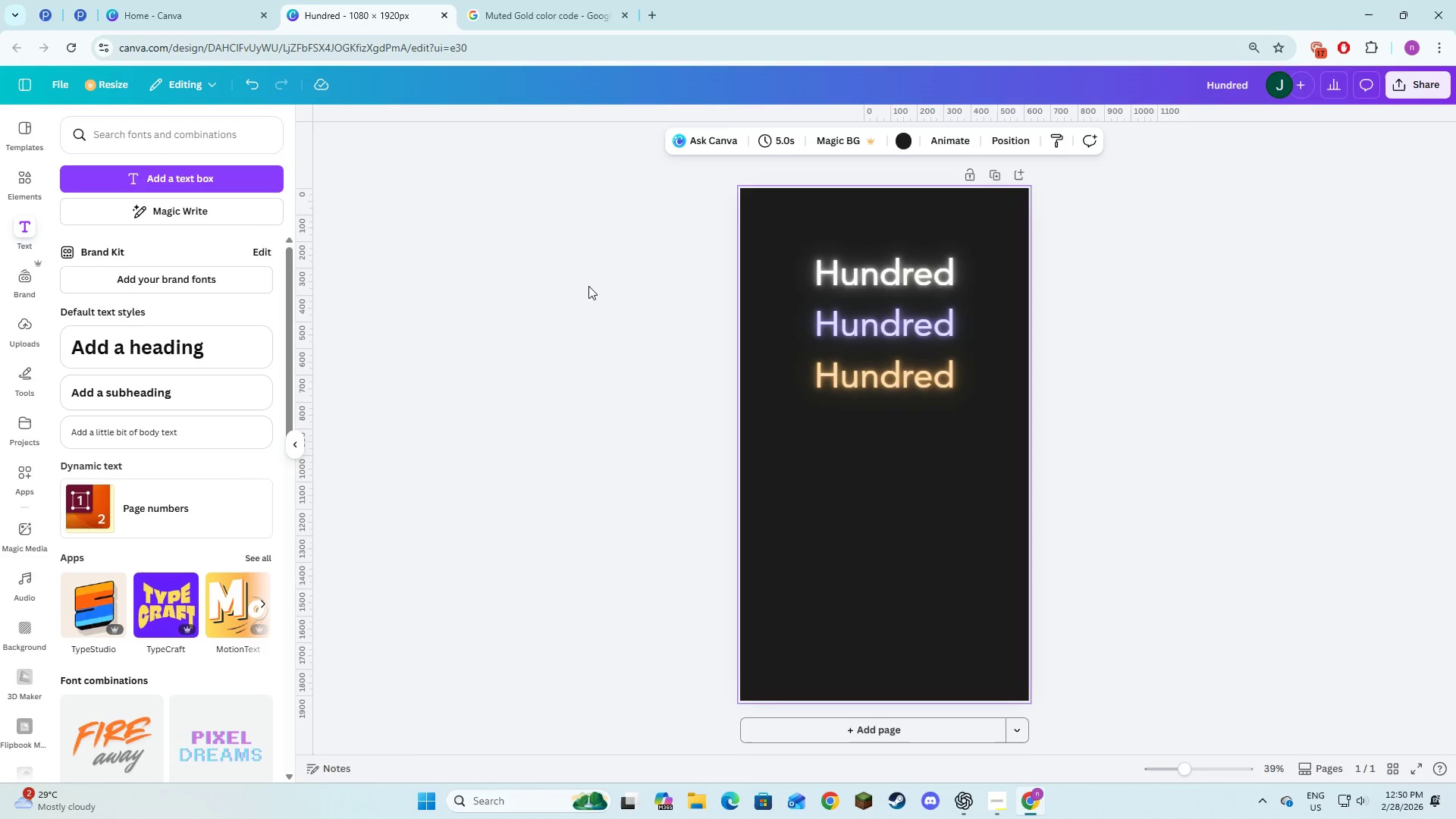 
left_click([14, 175])
 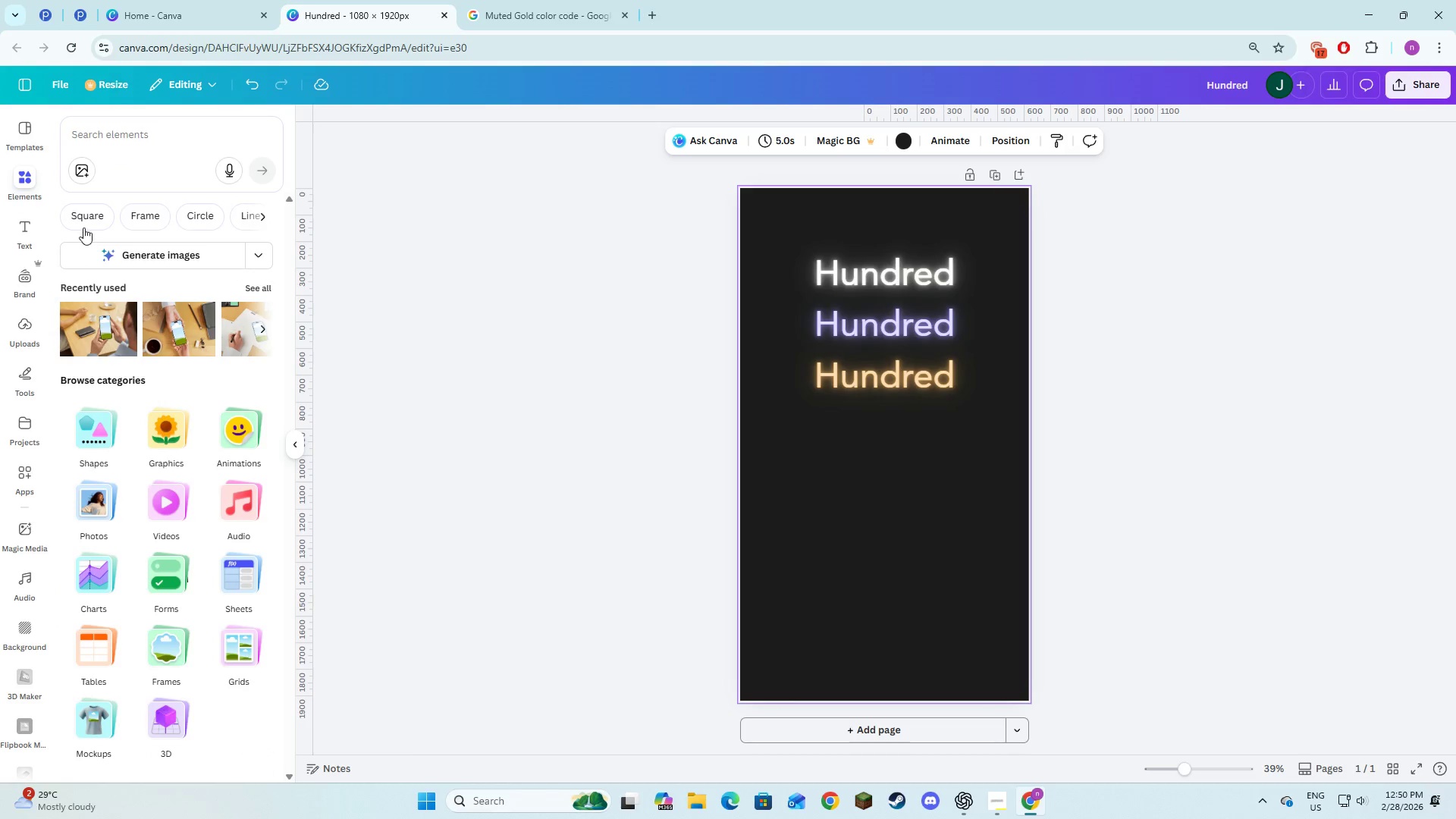 
left_click([83, 221])
 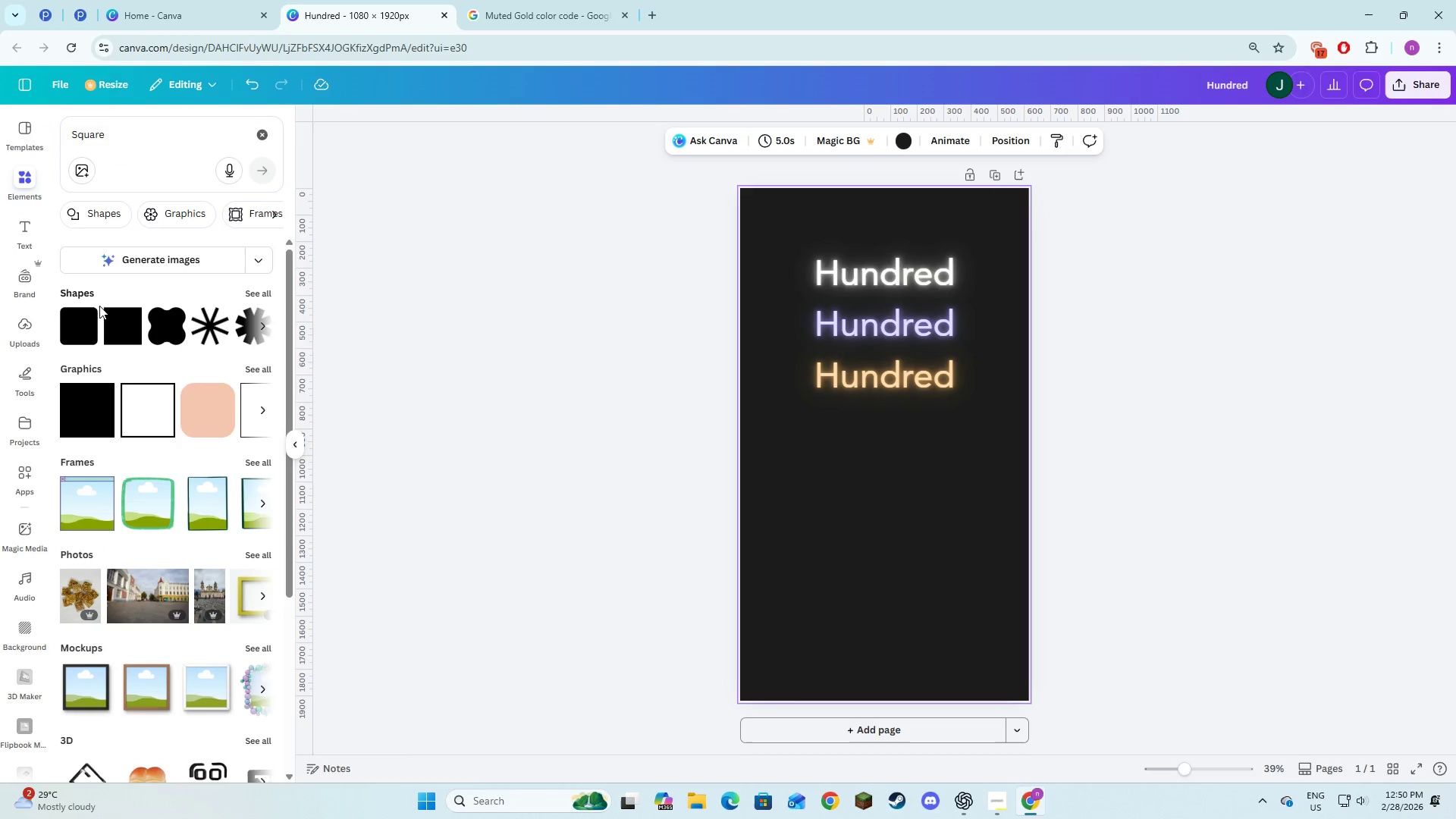 
left_click([115, 335])
 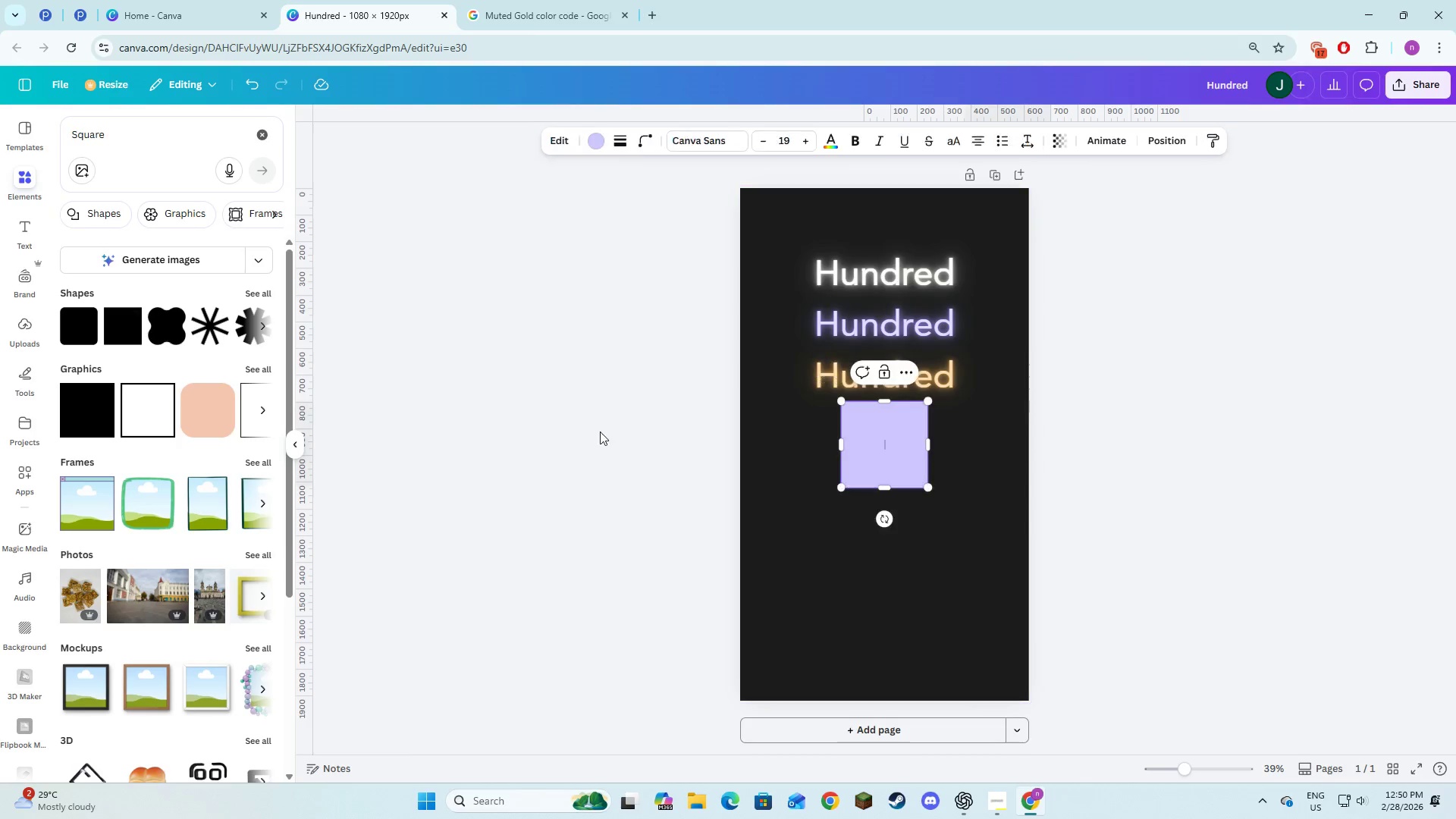 
left_click([586, 451])
 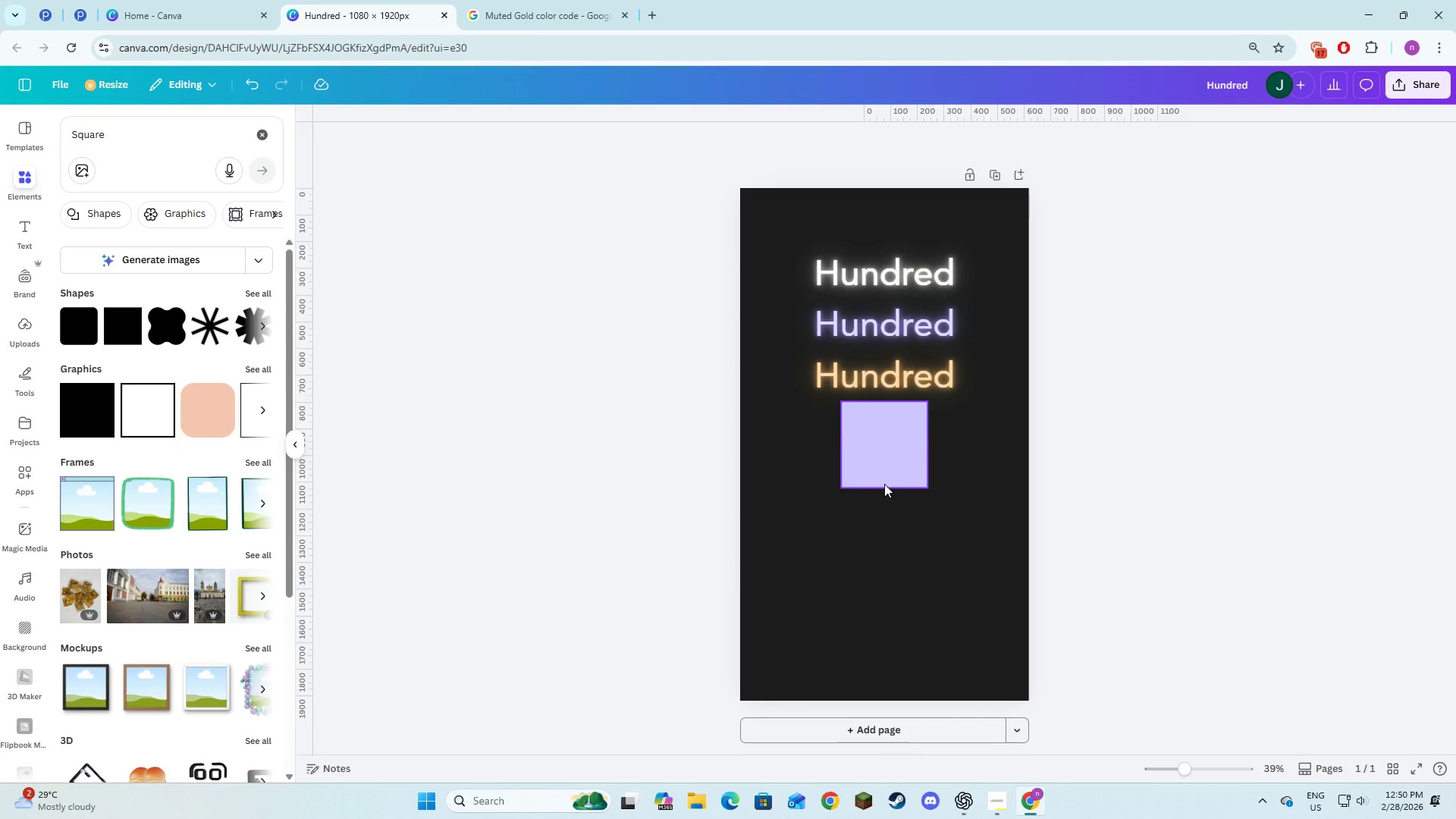 
left_click_drag(start_coordinate=[884, 484], to_coordinate=[853, 389])
 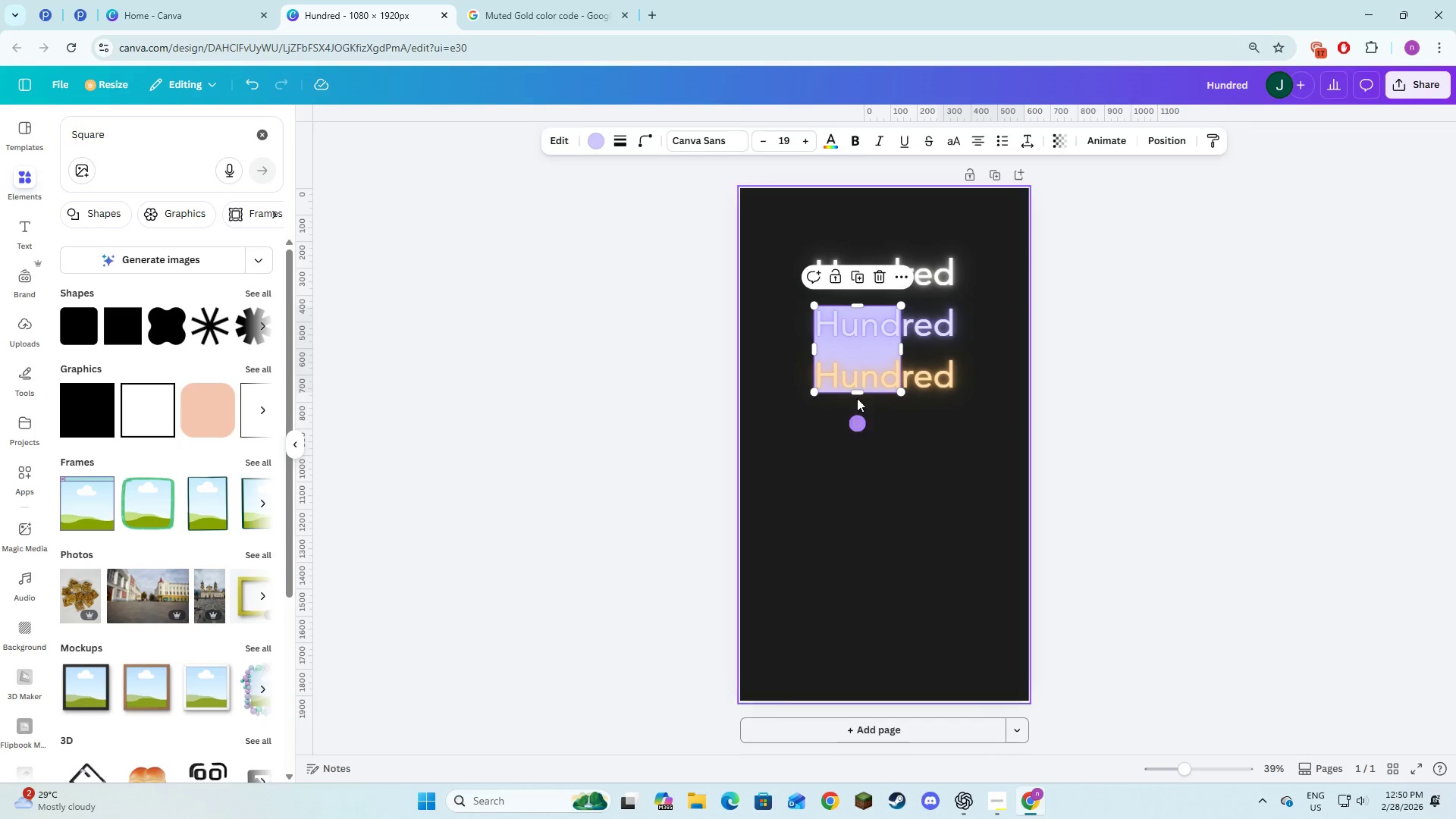 
left_click_drag(start_coordinate=[886, 315], to_coordinate=[889, 431])
 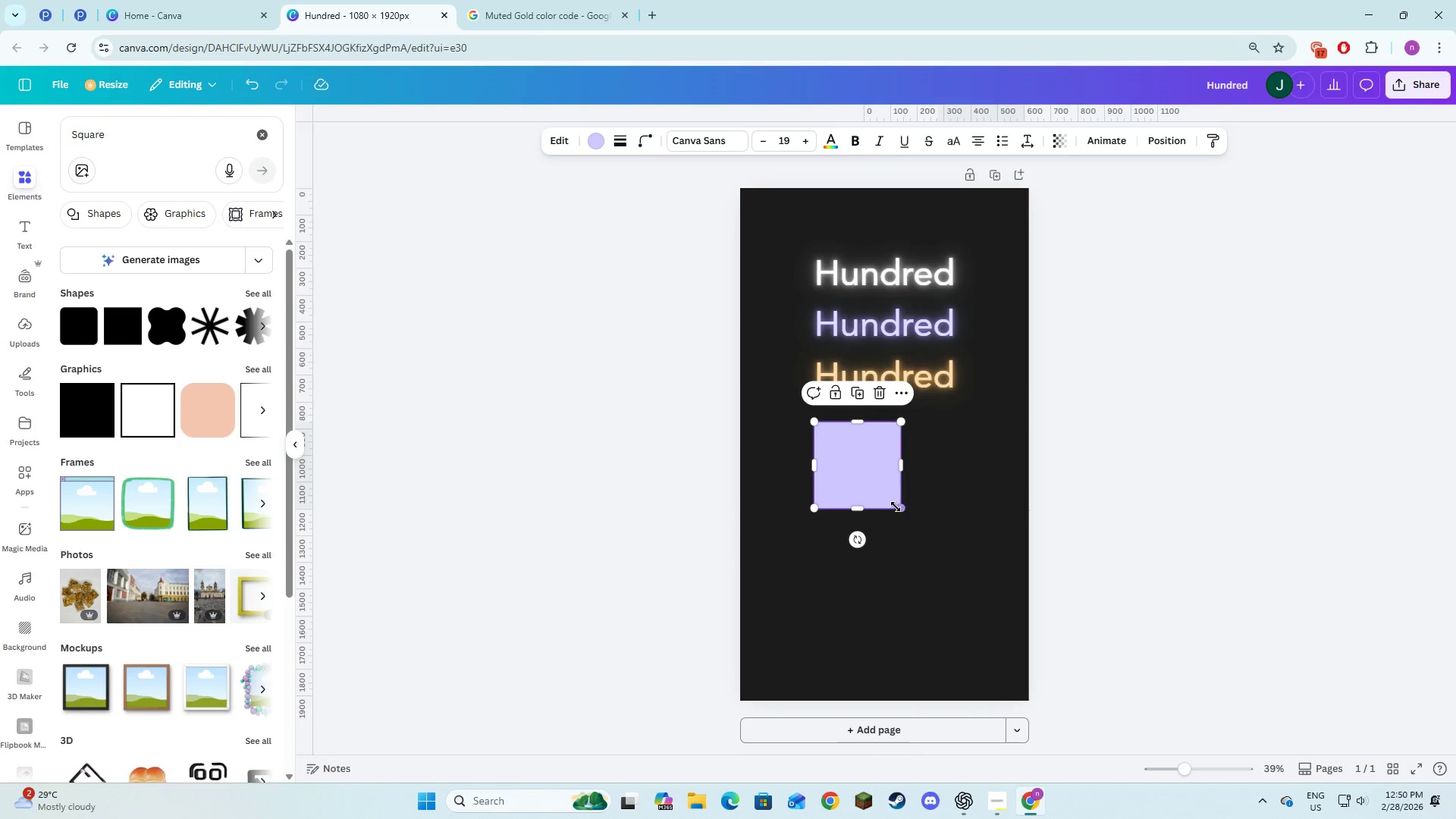 
left_click_drag(start_coordinate=[902, 508], to_coordinate=[943, 576])
 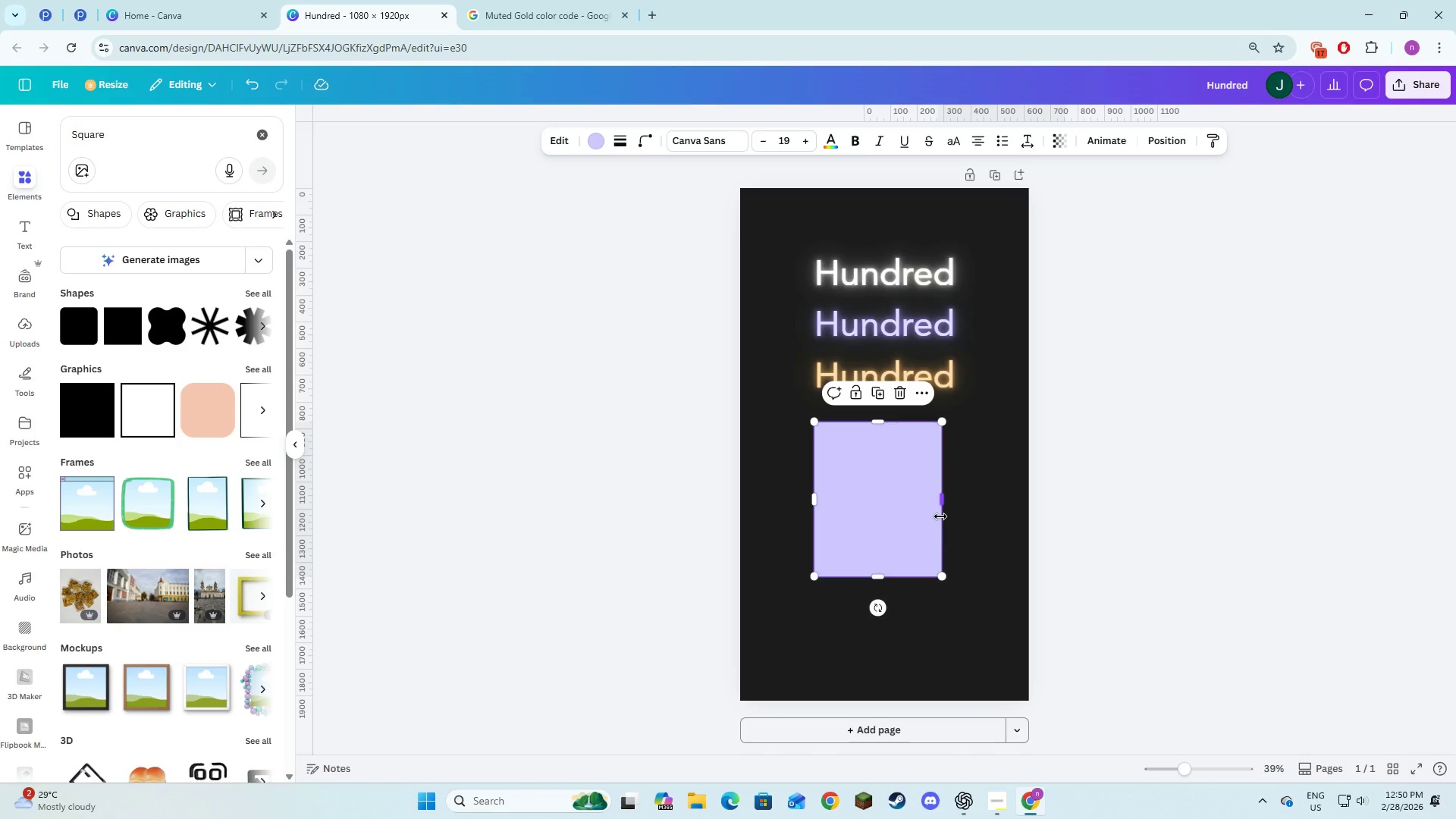 
left_click_drag(start_coordinate=[940, 506], to_coordinate=[983, 519])
 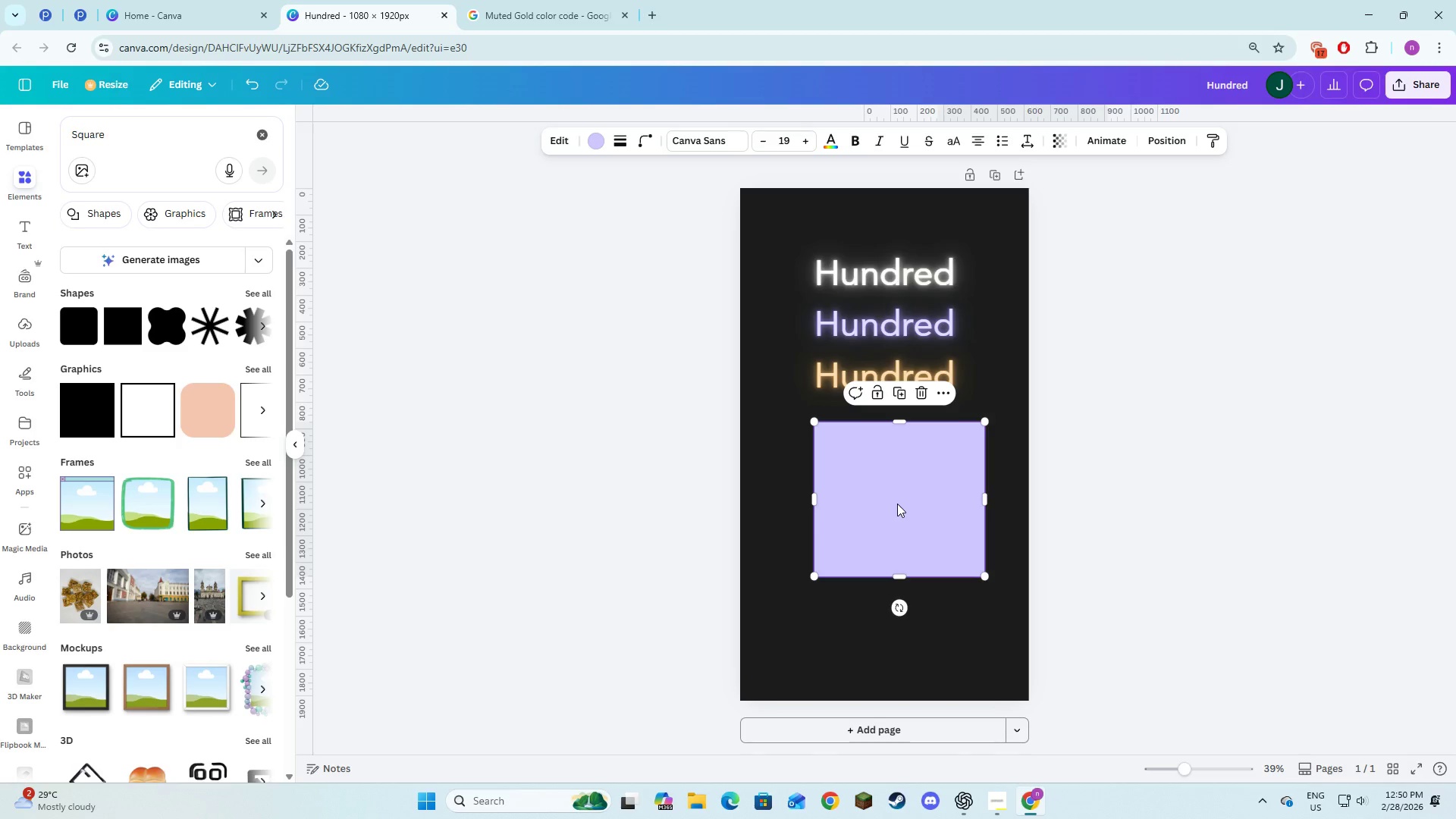 
right_click([897, 504])
 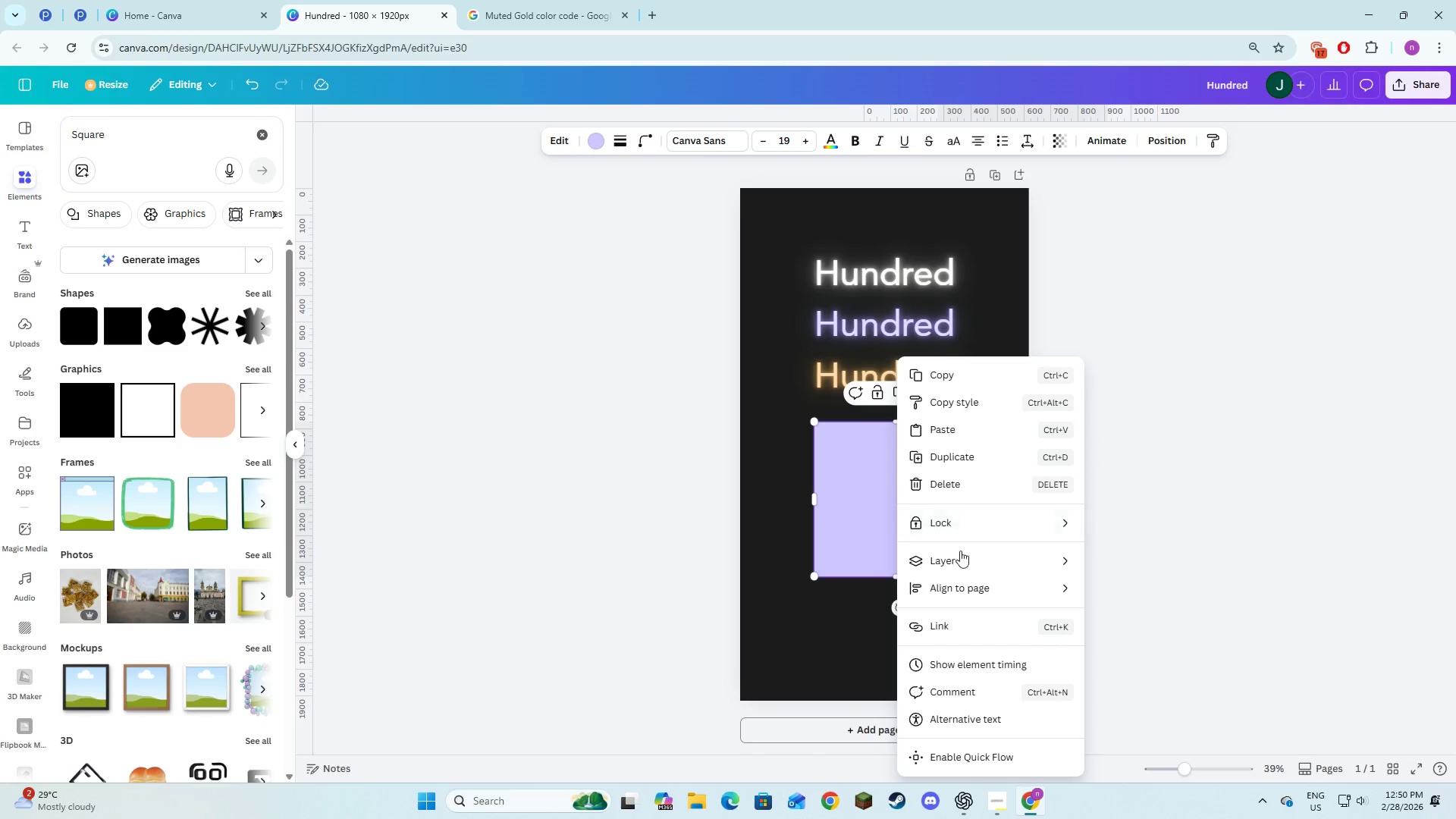 
left_click([961, 551])
 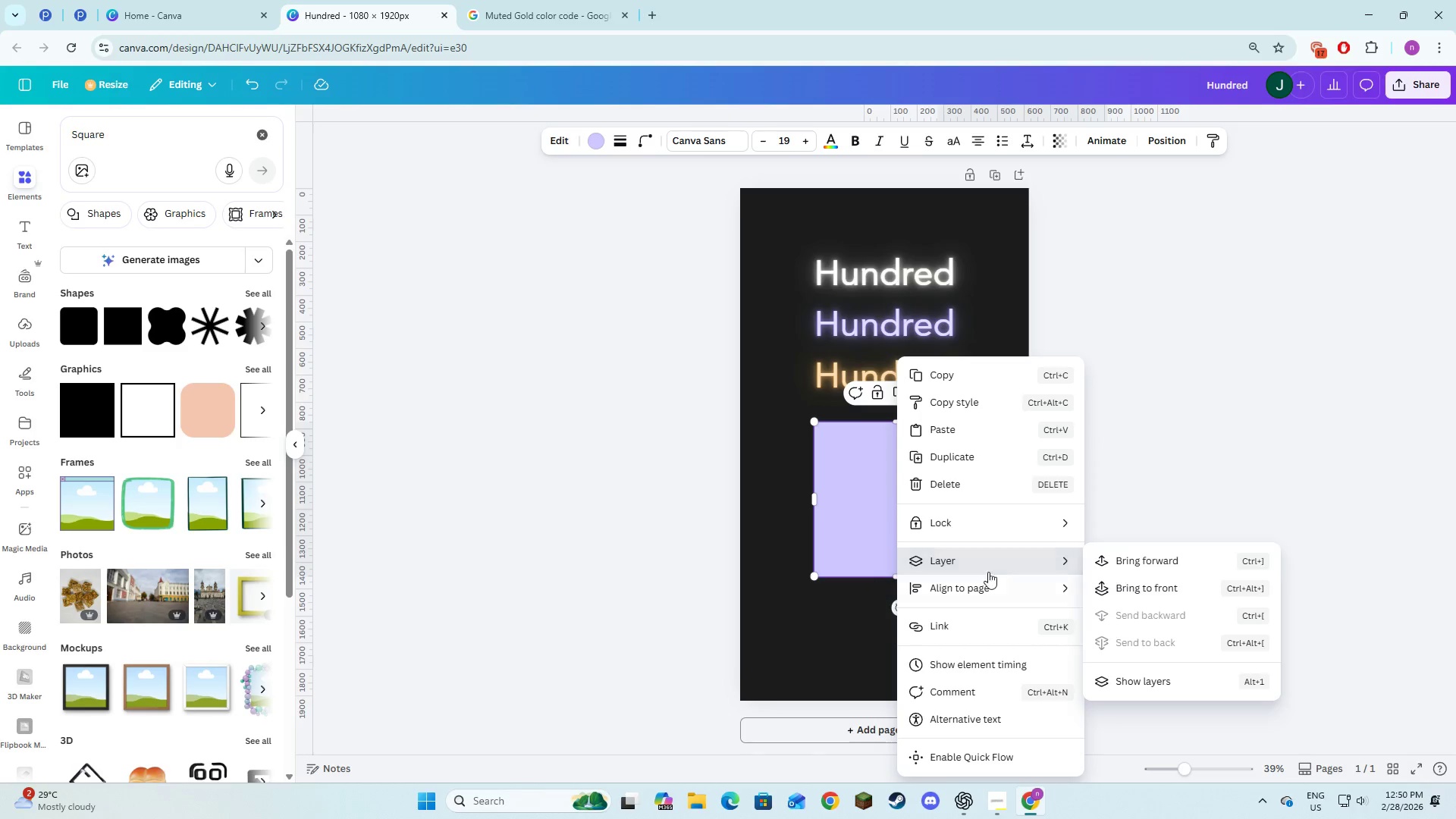 
left_click([1004, 564])
 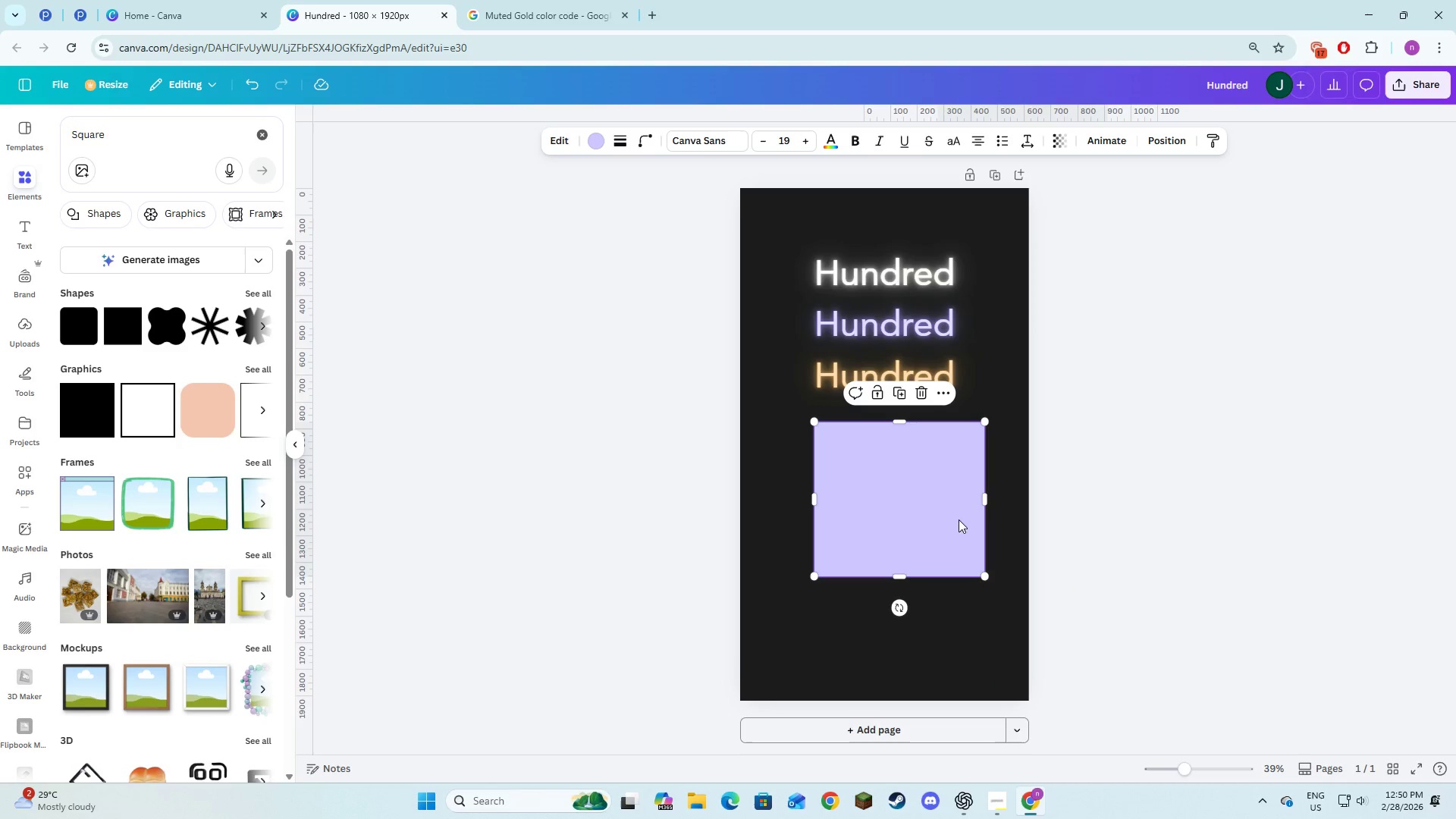 
left_click_drag(start_coordinate=[919, 524], to_coordinate=[902, 411])
 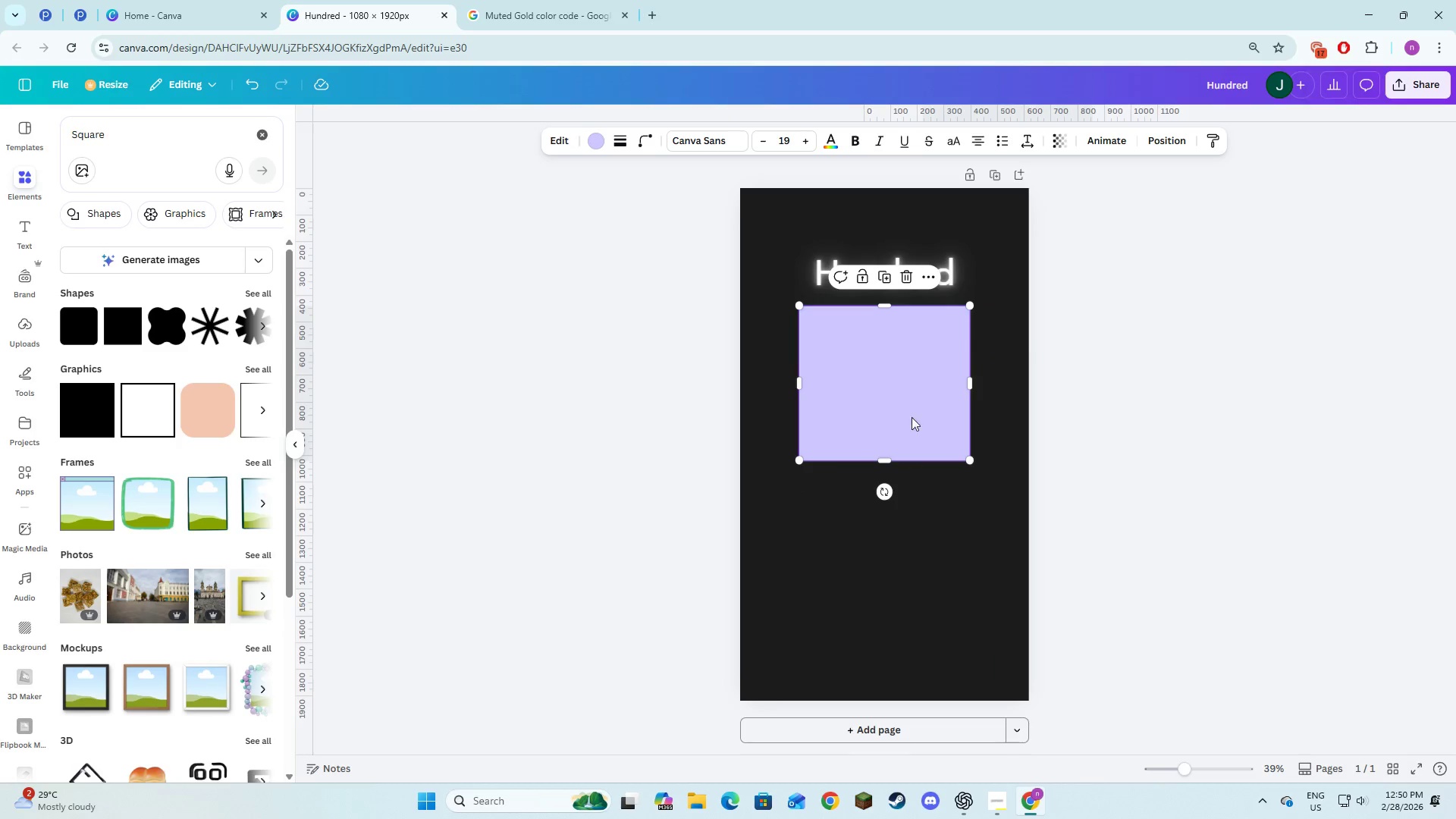 
left_click([1094, 481])
 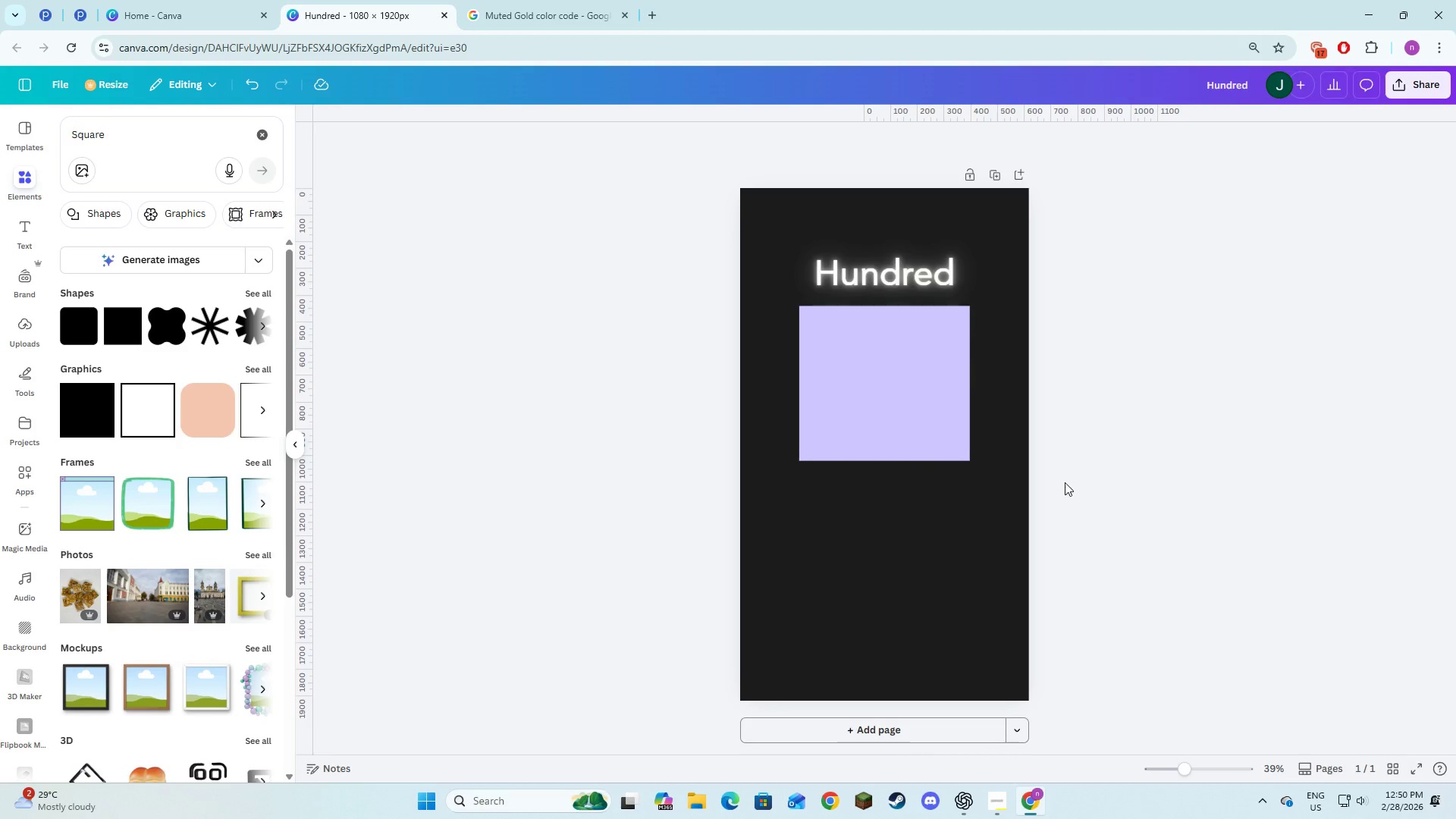 
left_click_drag(start_coordinate=[864, 386], to_coordinate=[865, 422])
 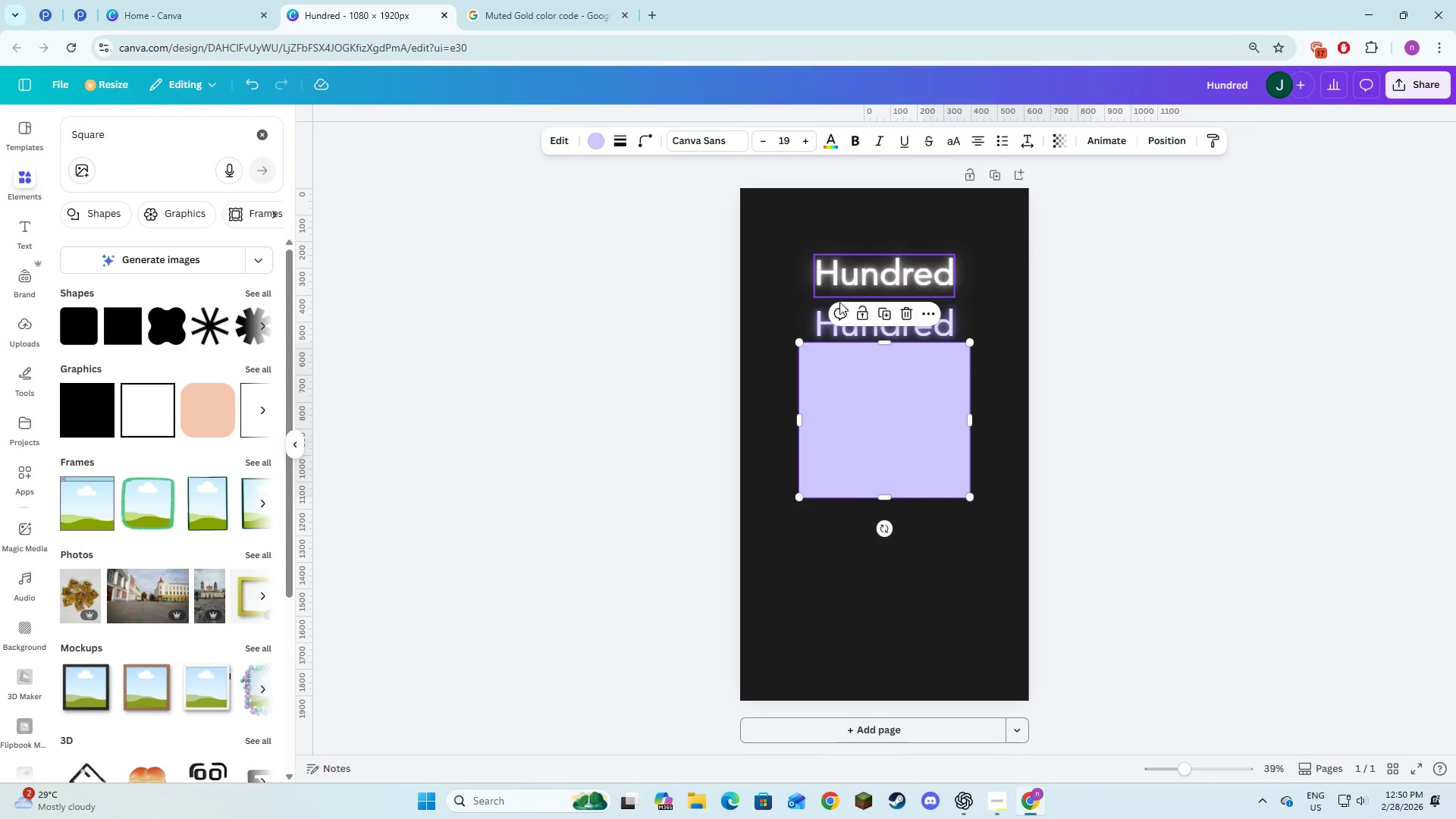 
left_click_drag(start_coordinate=[872, 421], to_coordinate=[877, 451])
 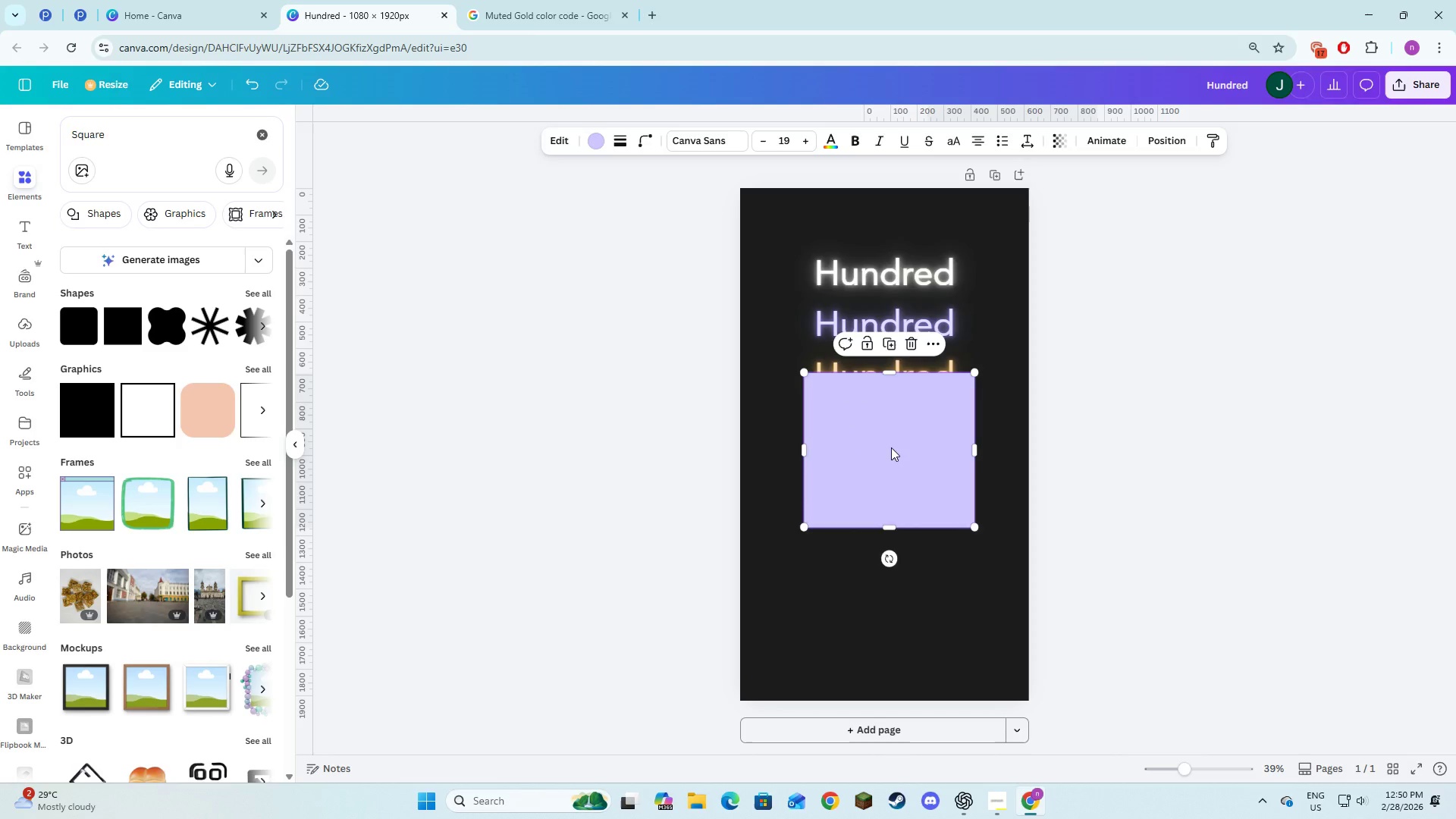 
key(Backspace)
 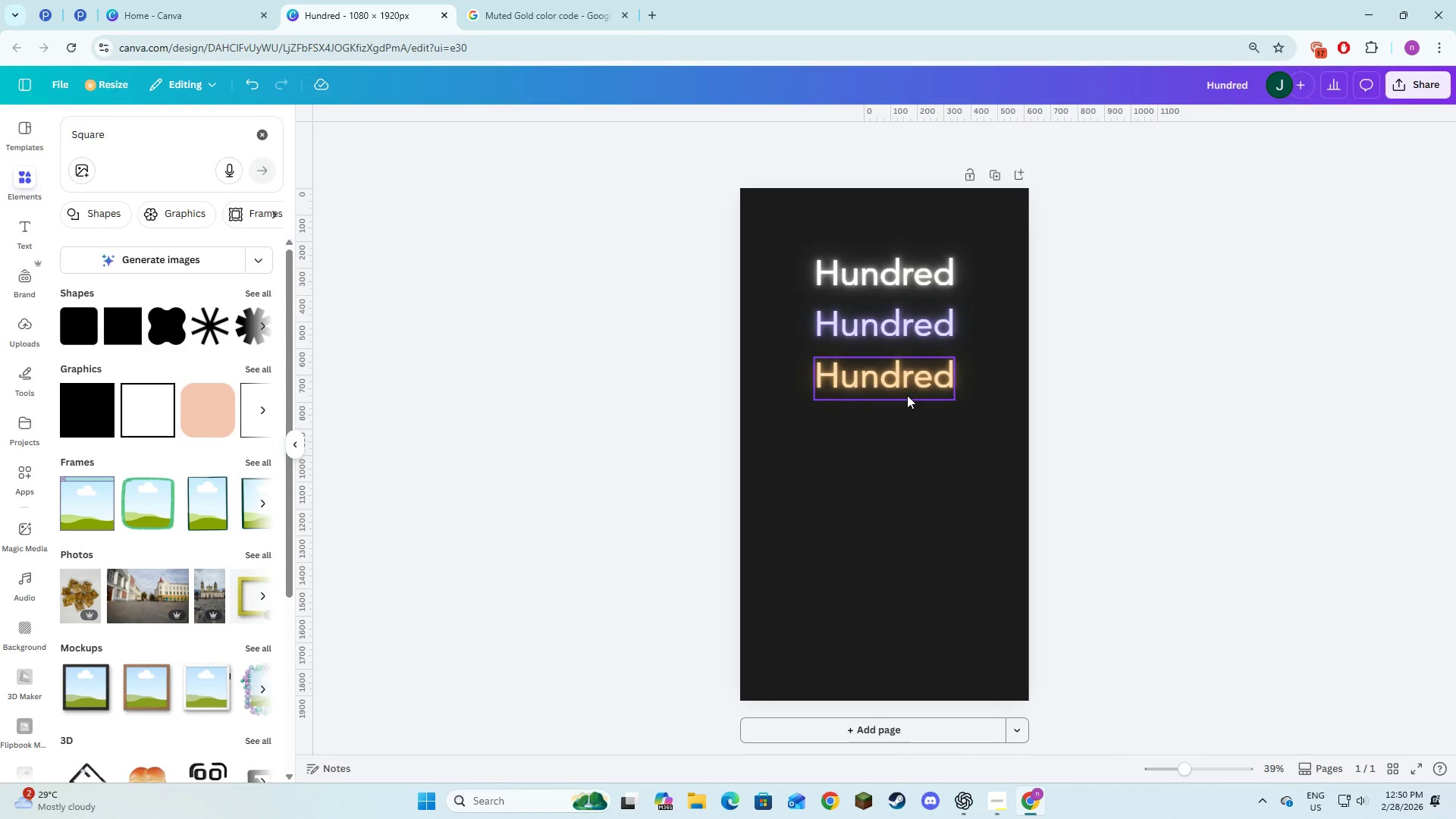 
left_click([907, 395])
 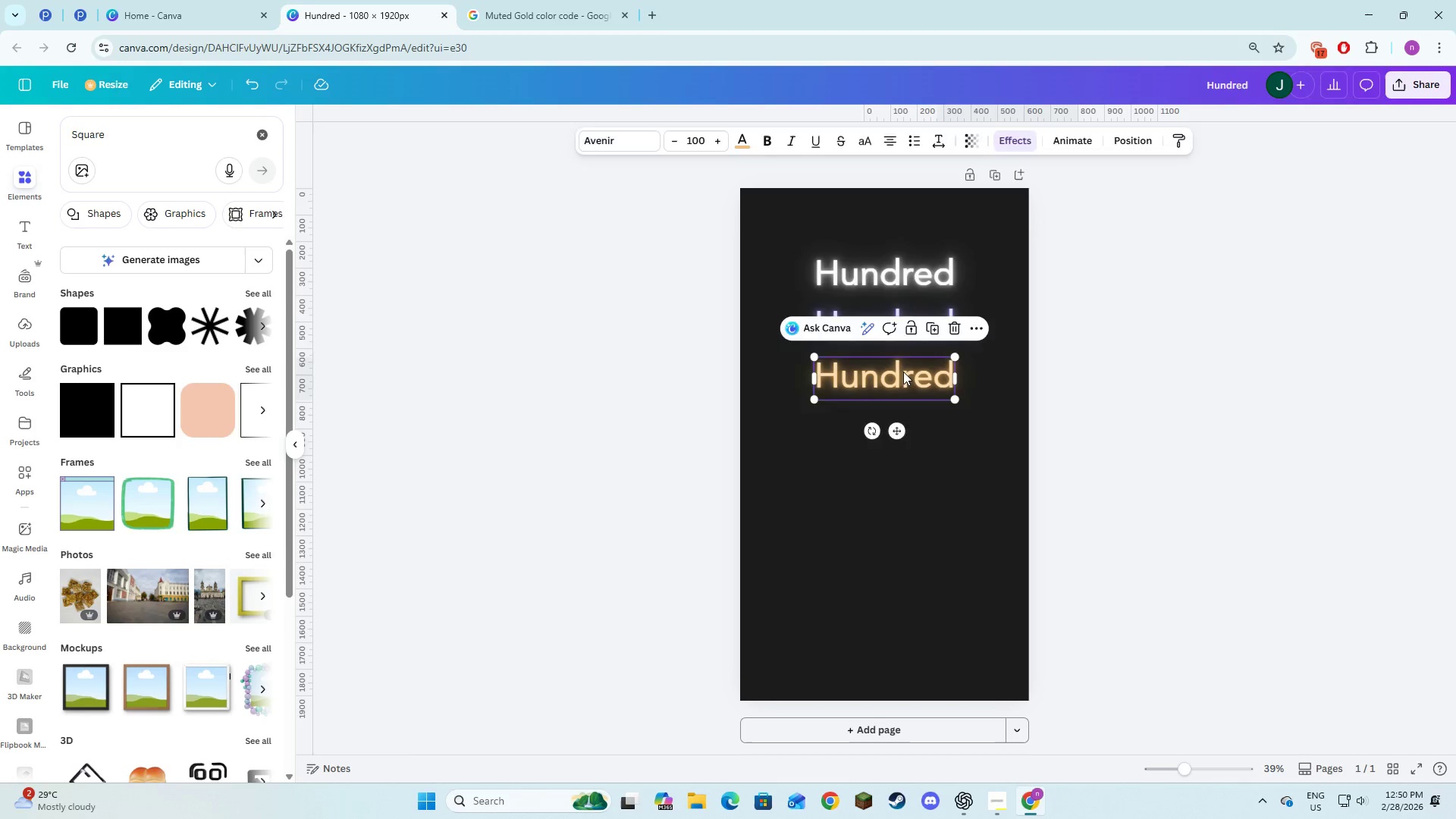 
key(Backspace)
 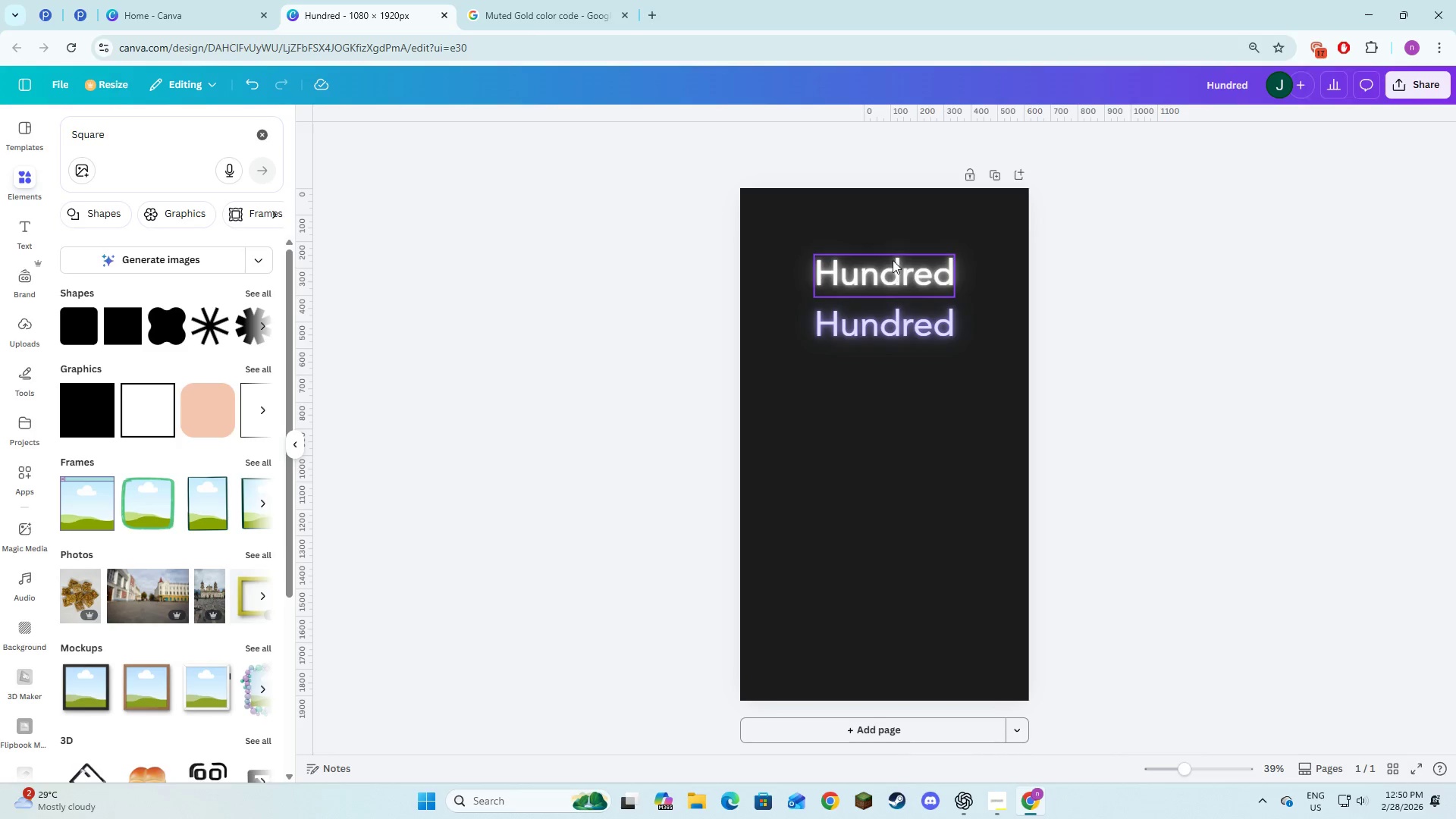 
left_click([893, 260])
 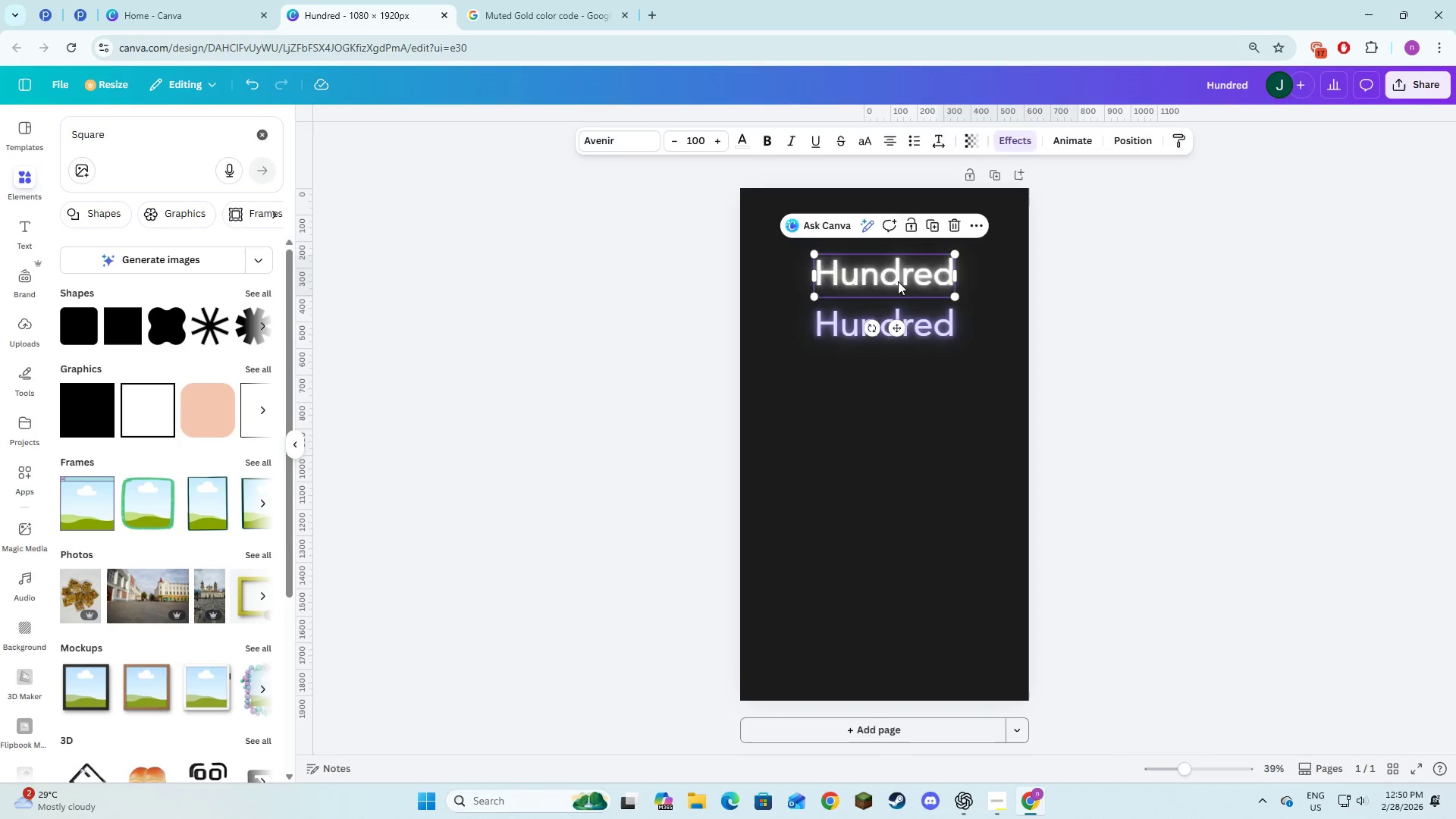 
key(Backspace)
 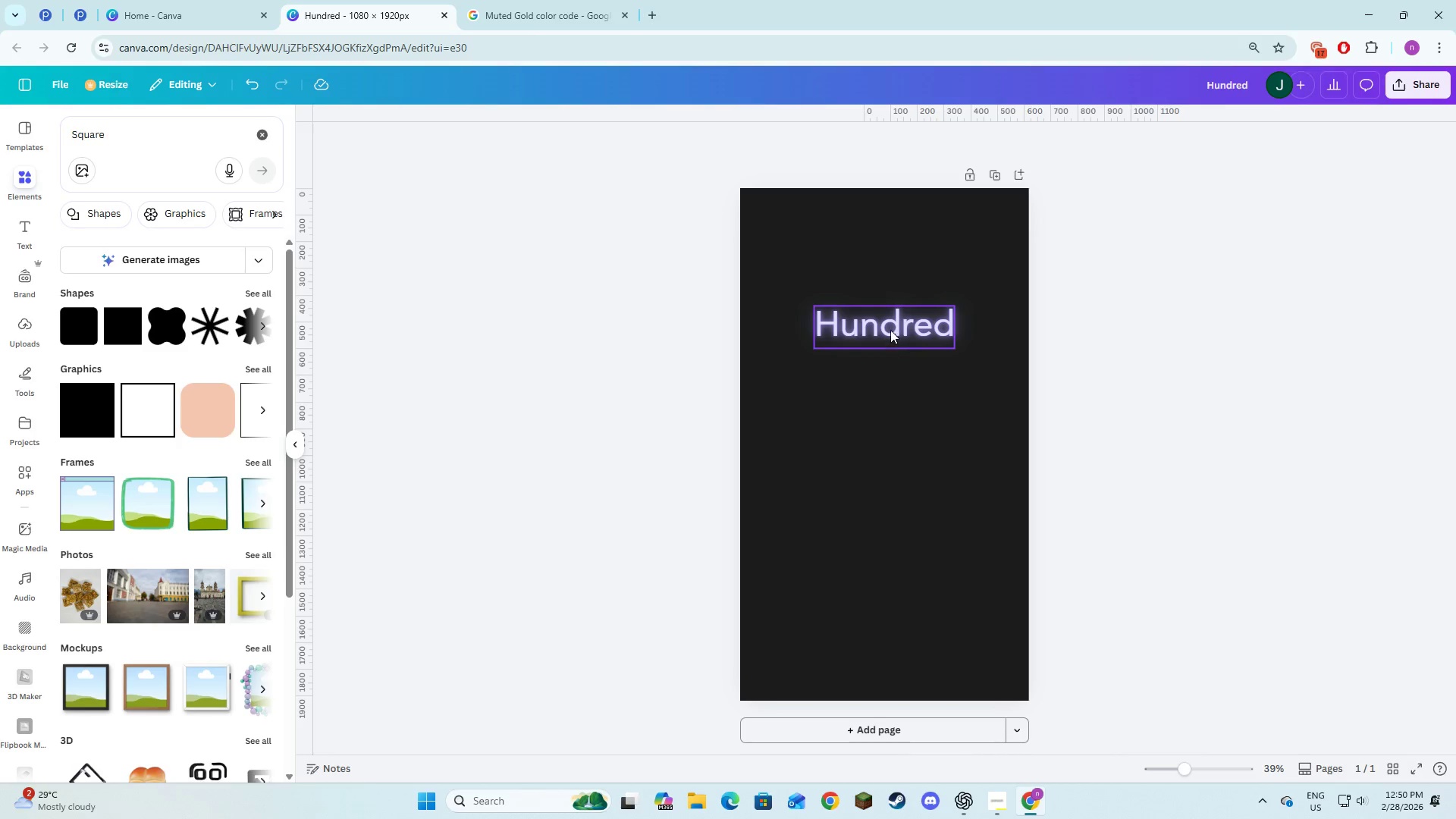 
left_click([890, 330])
 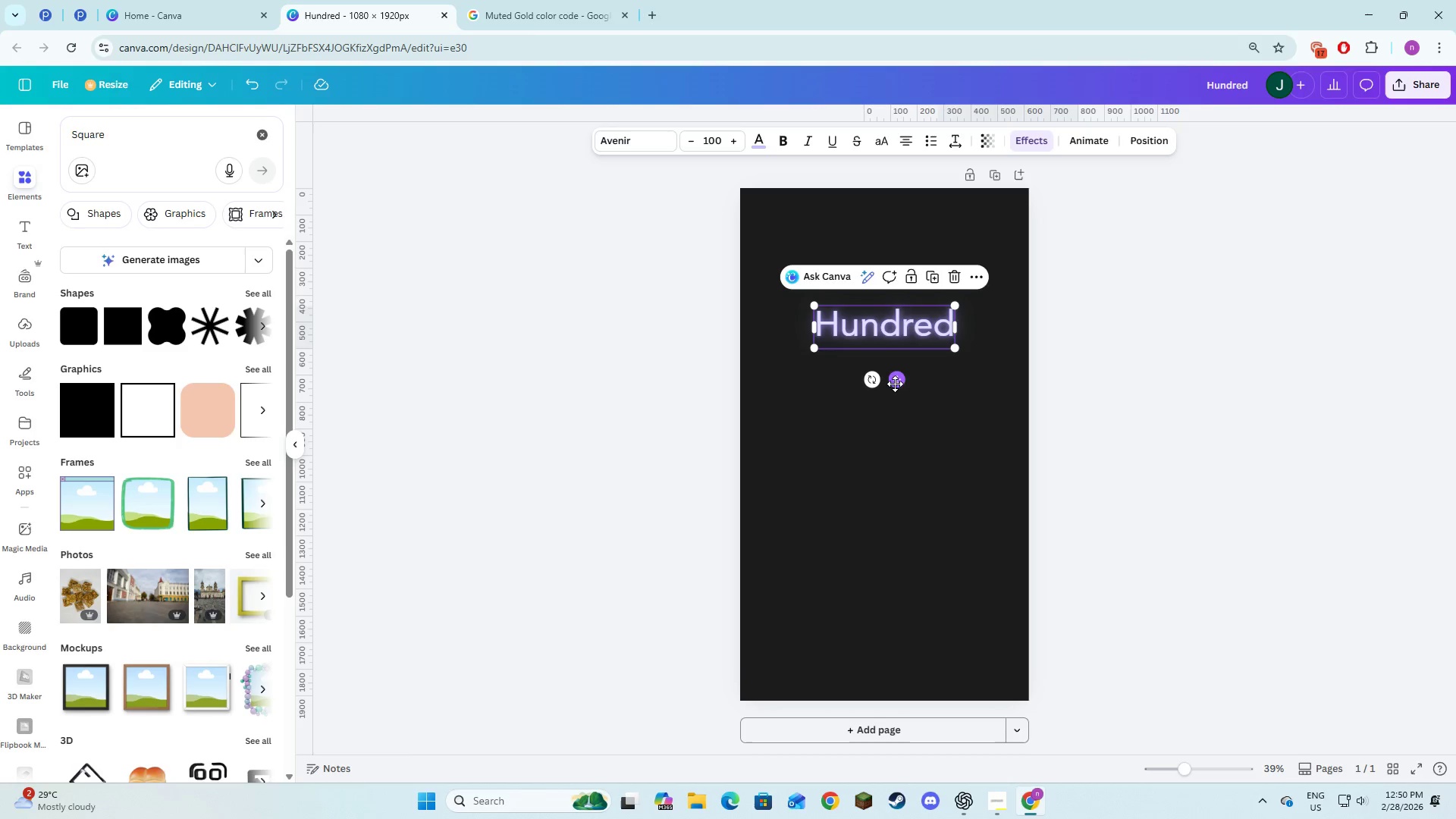 
left_click_drag(start_coordinate=[895, 381], to_coordinate=[899, 334])
 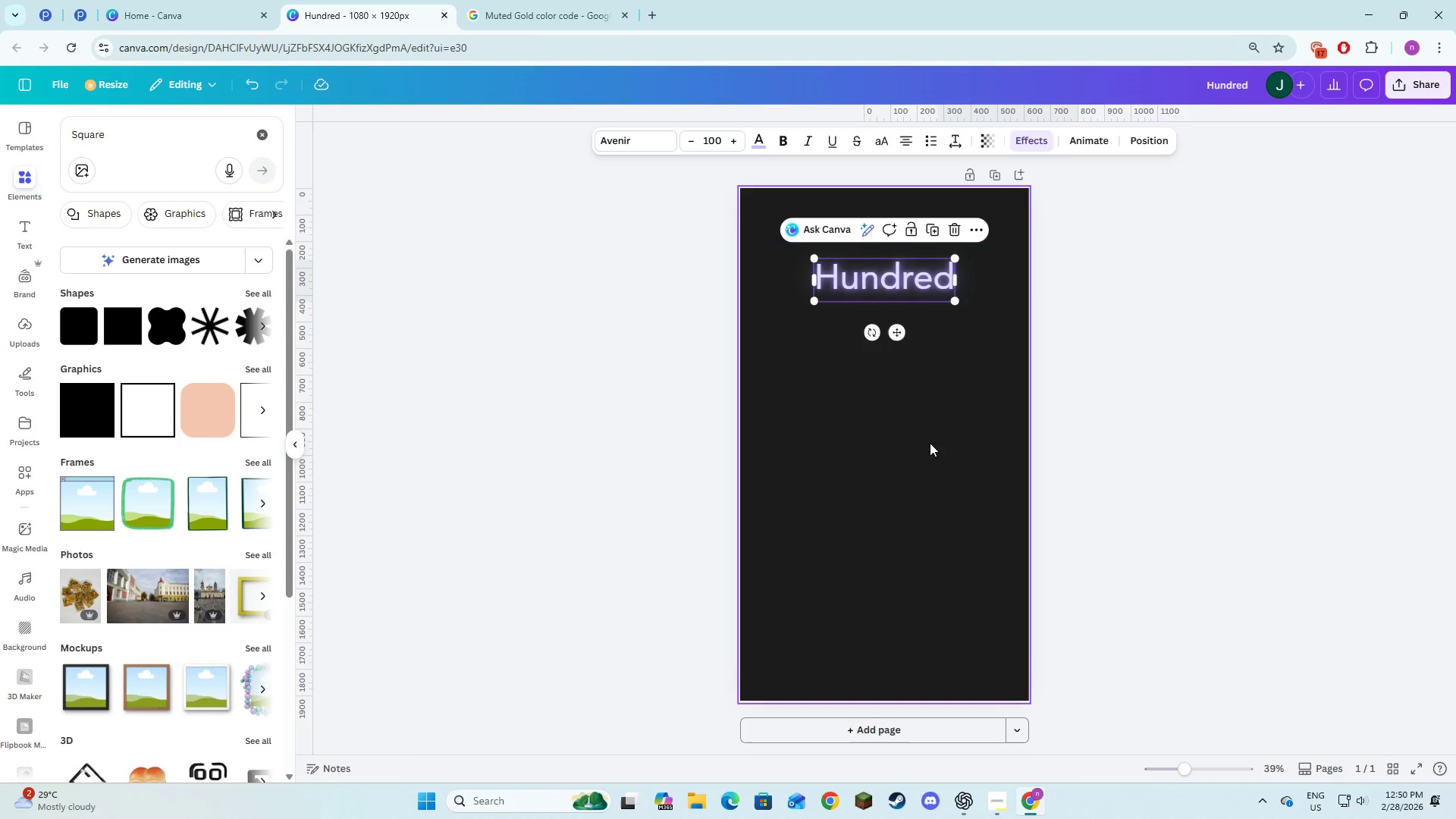 
left_click([930, 443])
 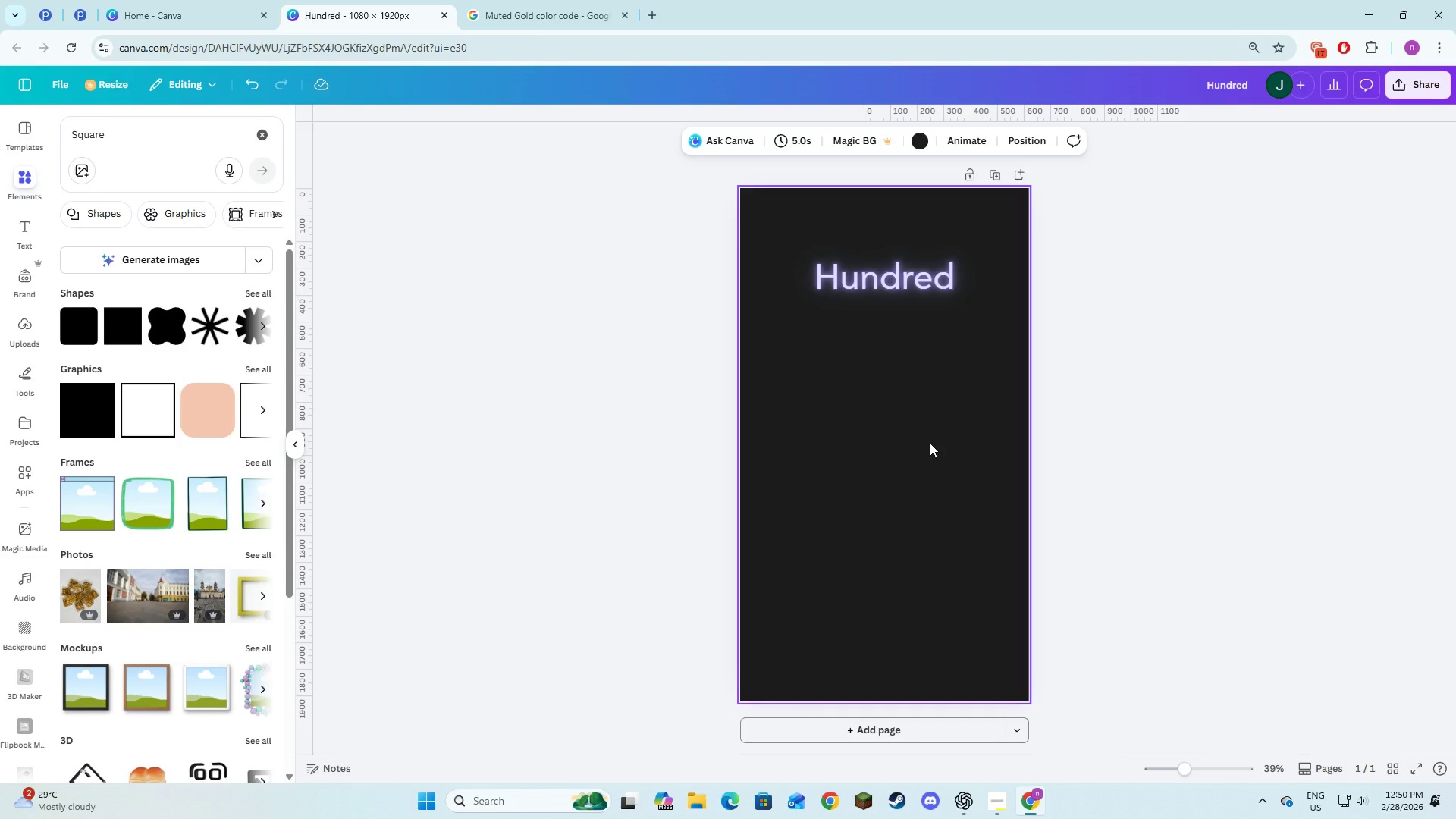 
key(Alt+AltLeft)
 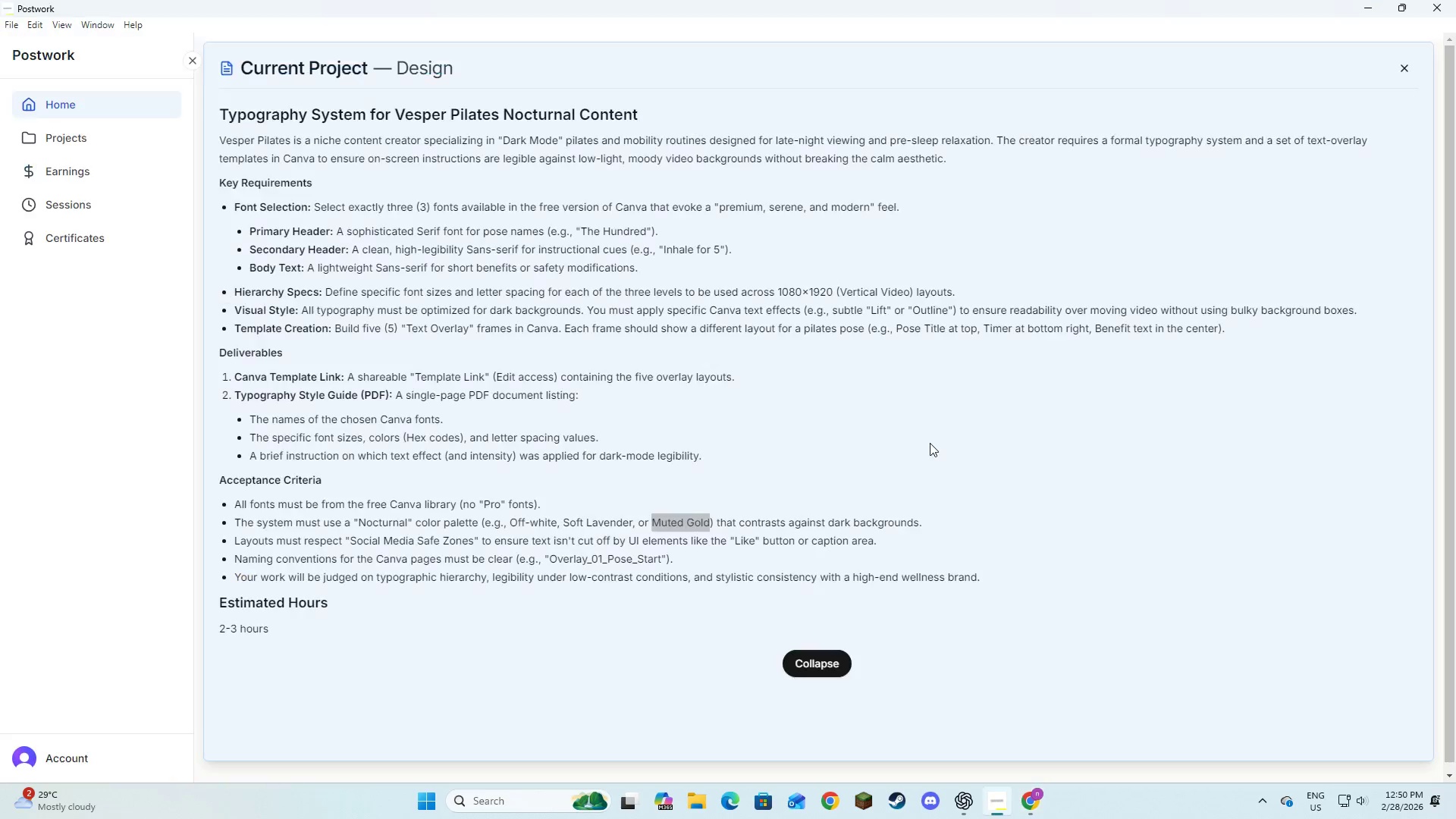 
key(Alt+Tab)